 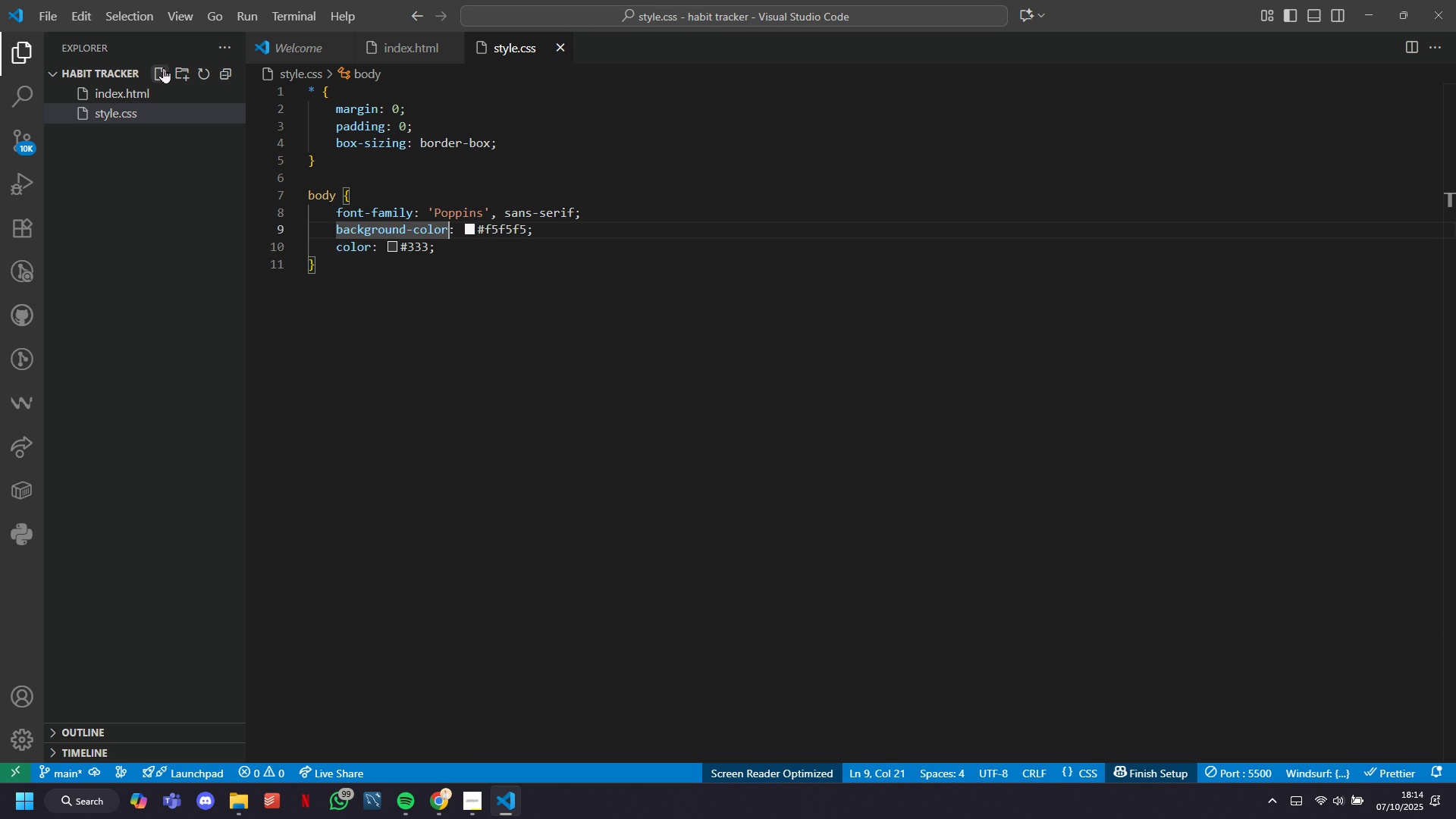 
key(ArrowRight)
 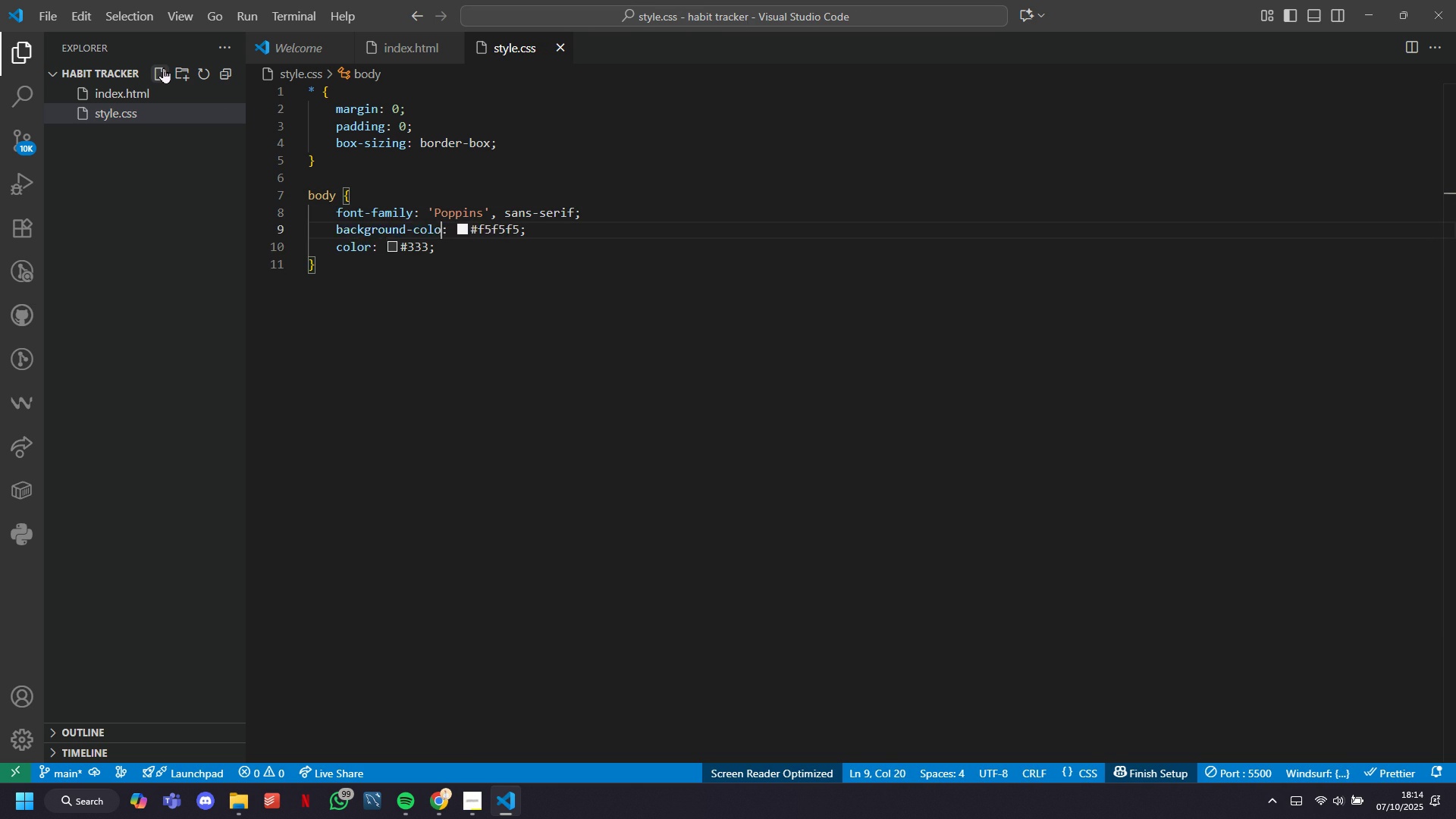 
key(Backspace)
 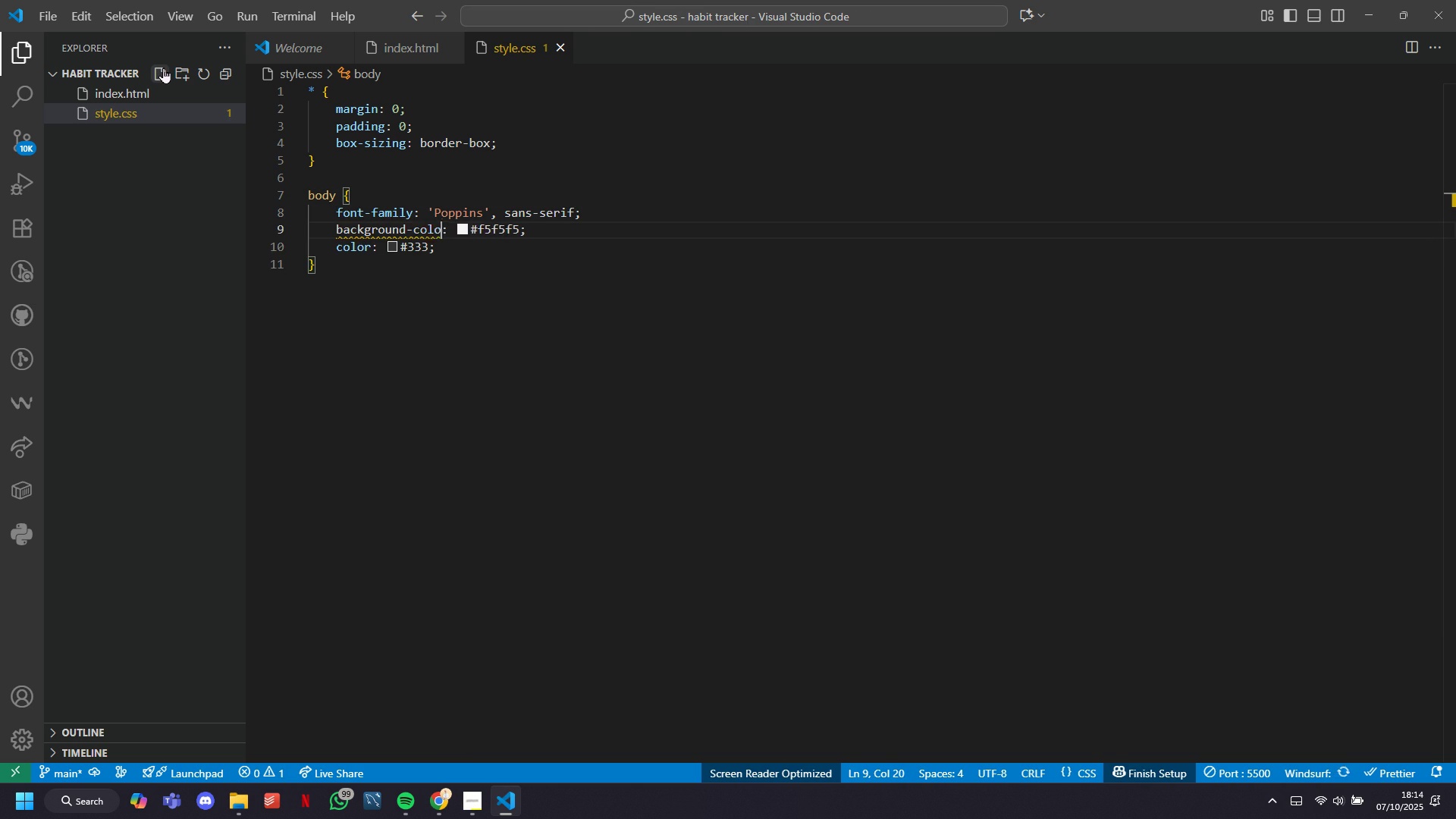 
key(Backspace)
 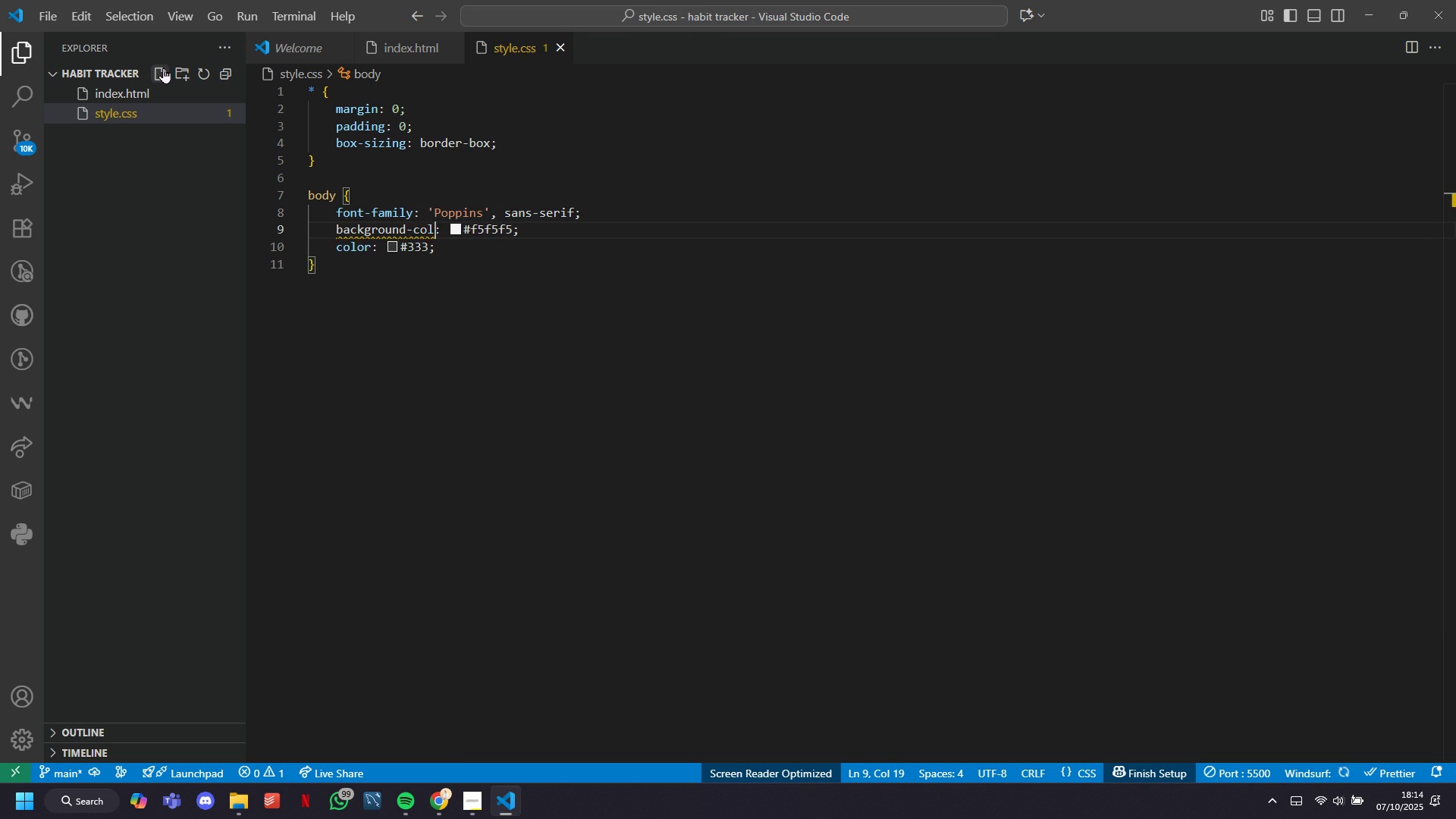 
key(Backspace)
 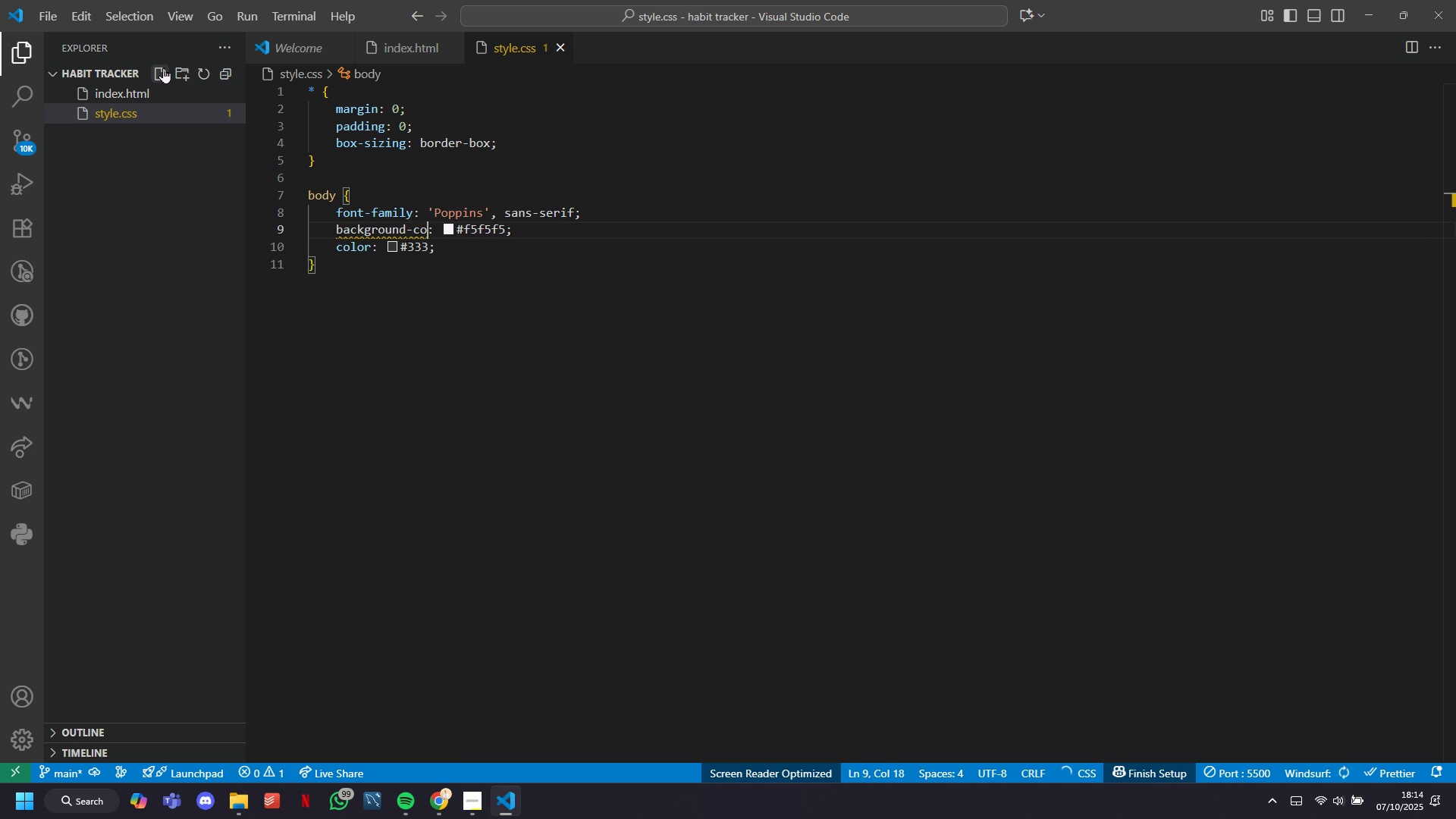 
key(Backspace)
 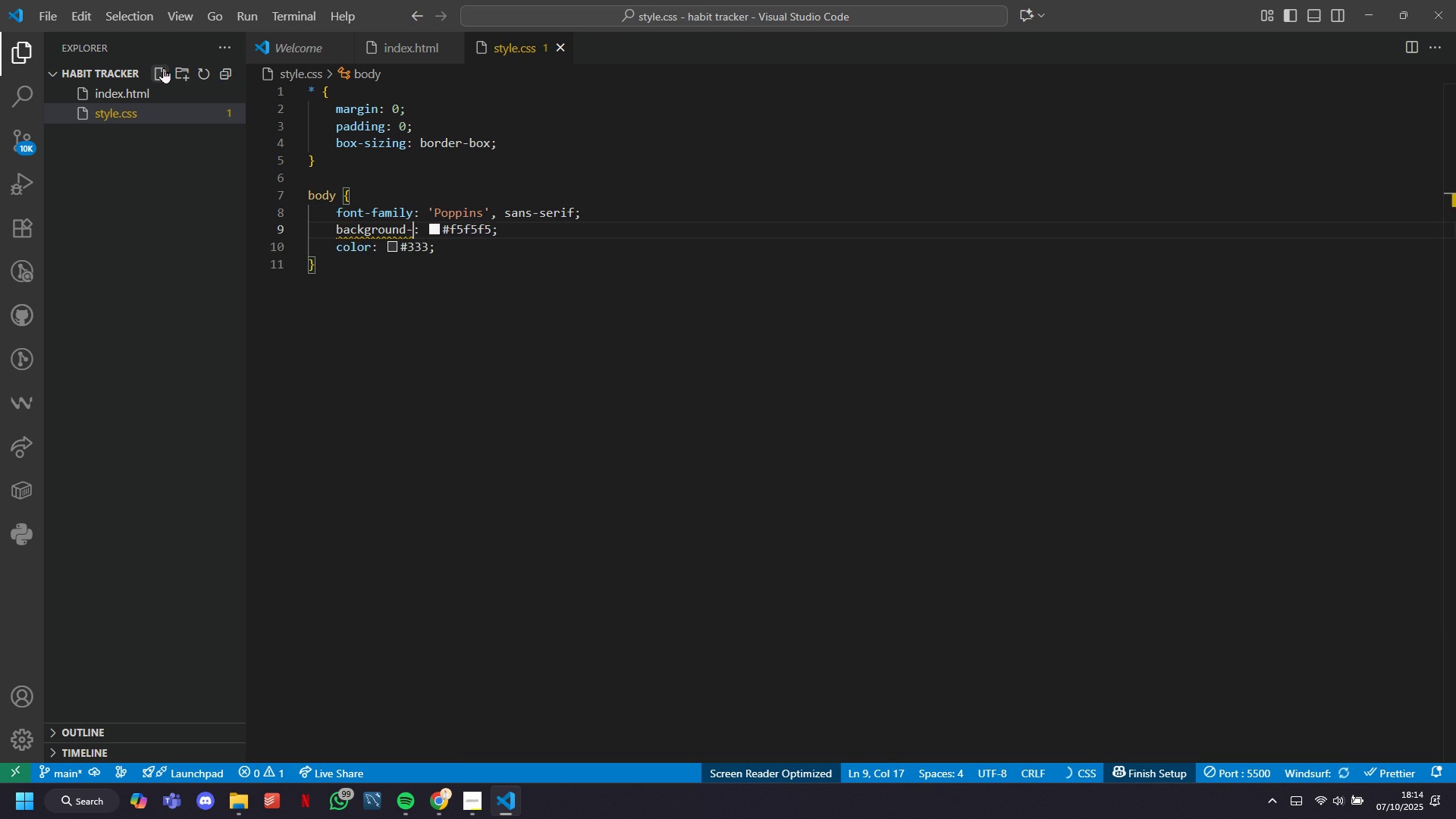 
key(Backspace)
 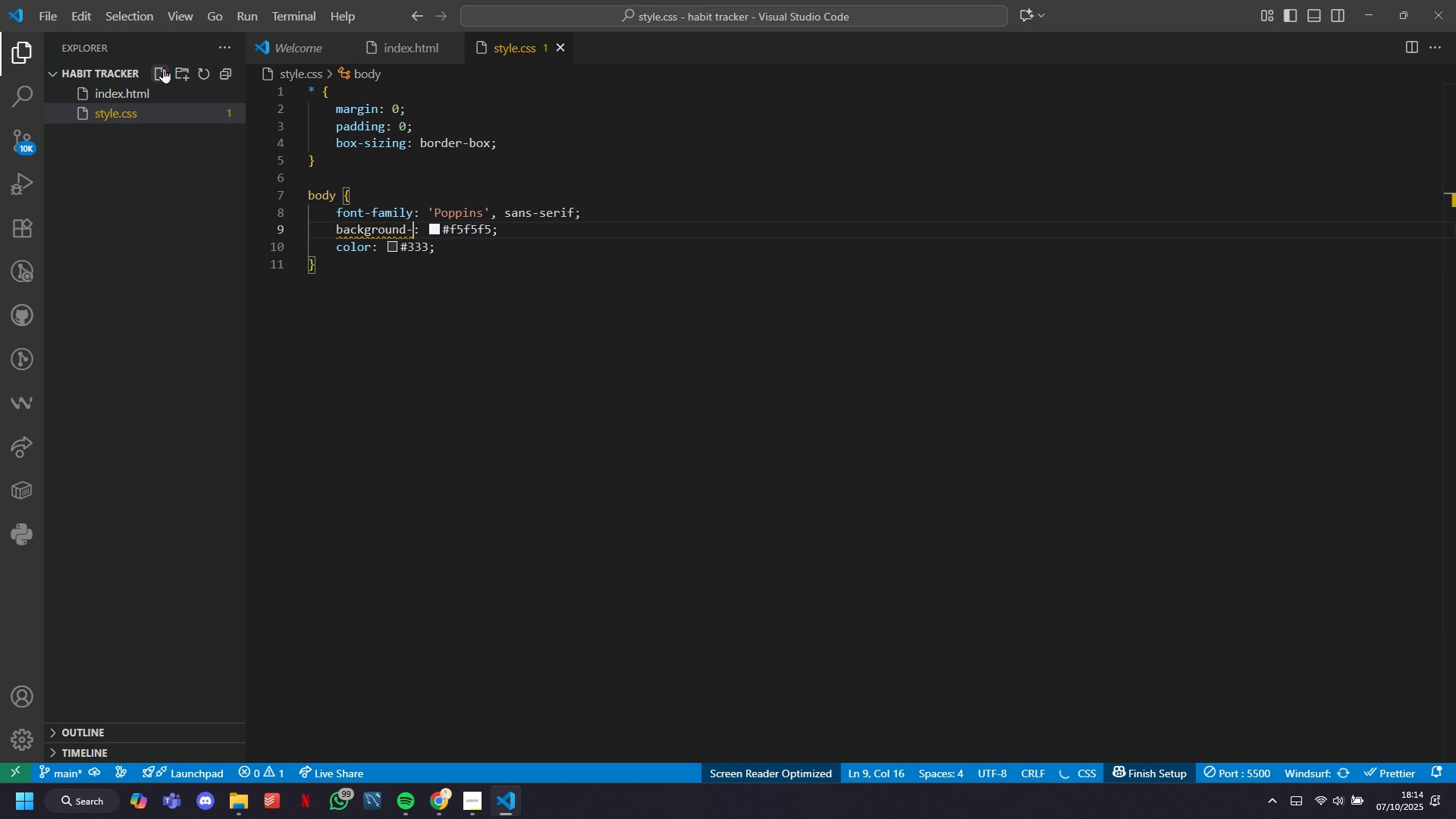 
key(Backspace)